 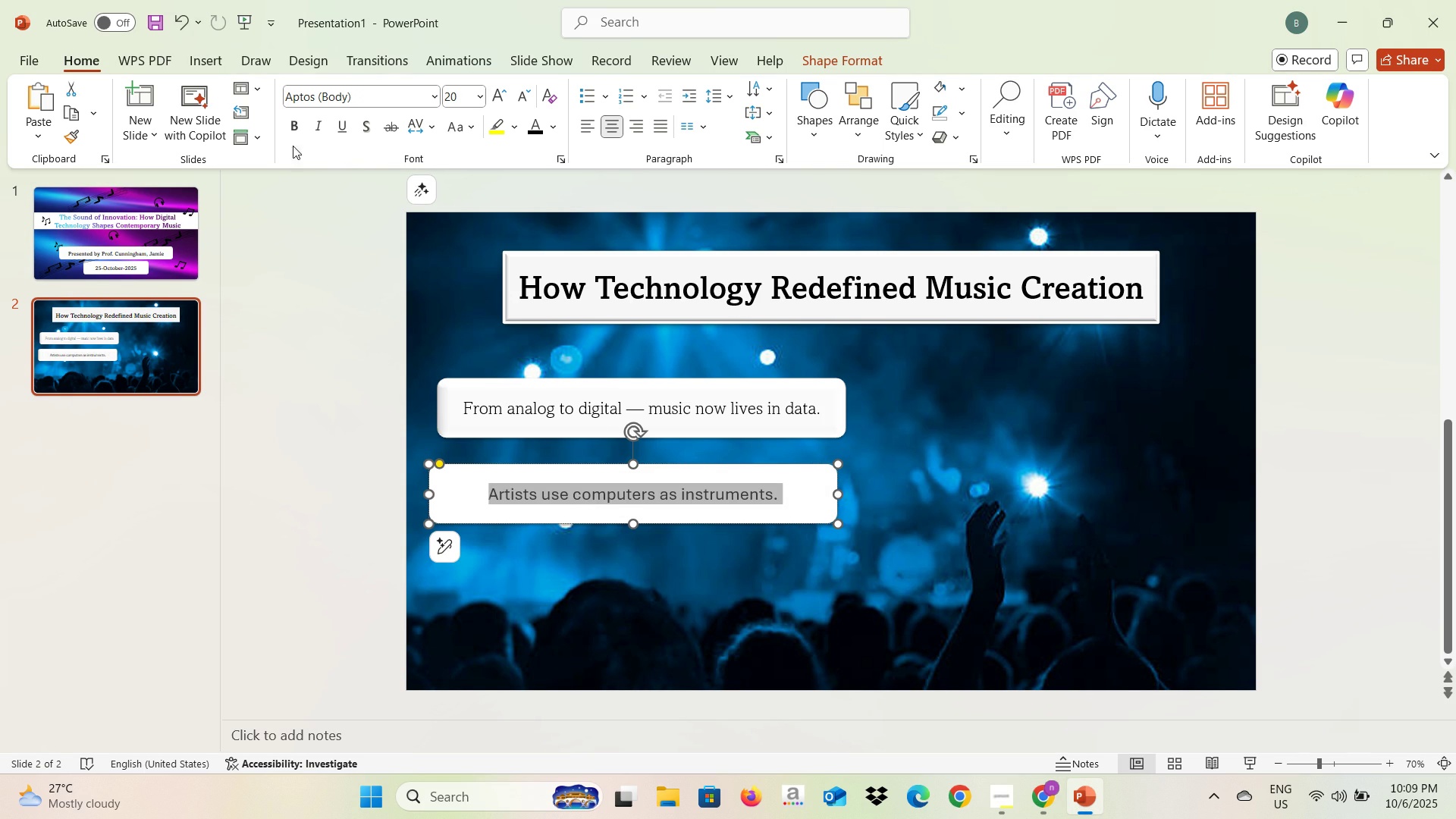 
left_click([430, 97])
 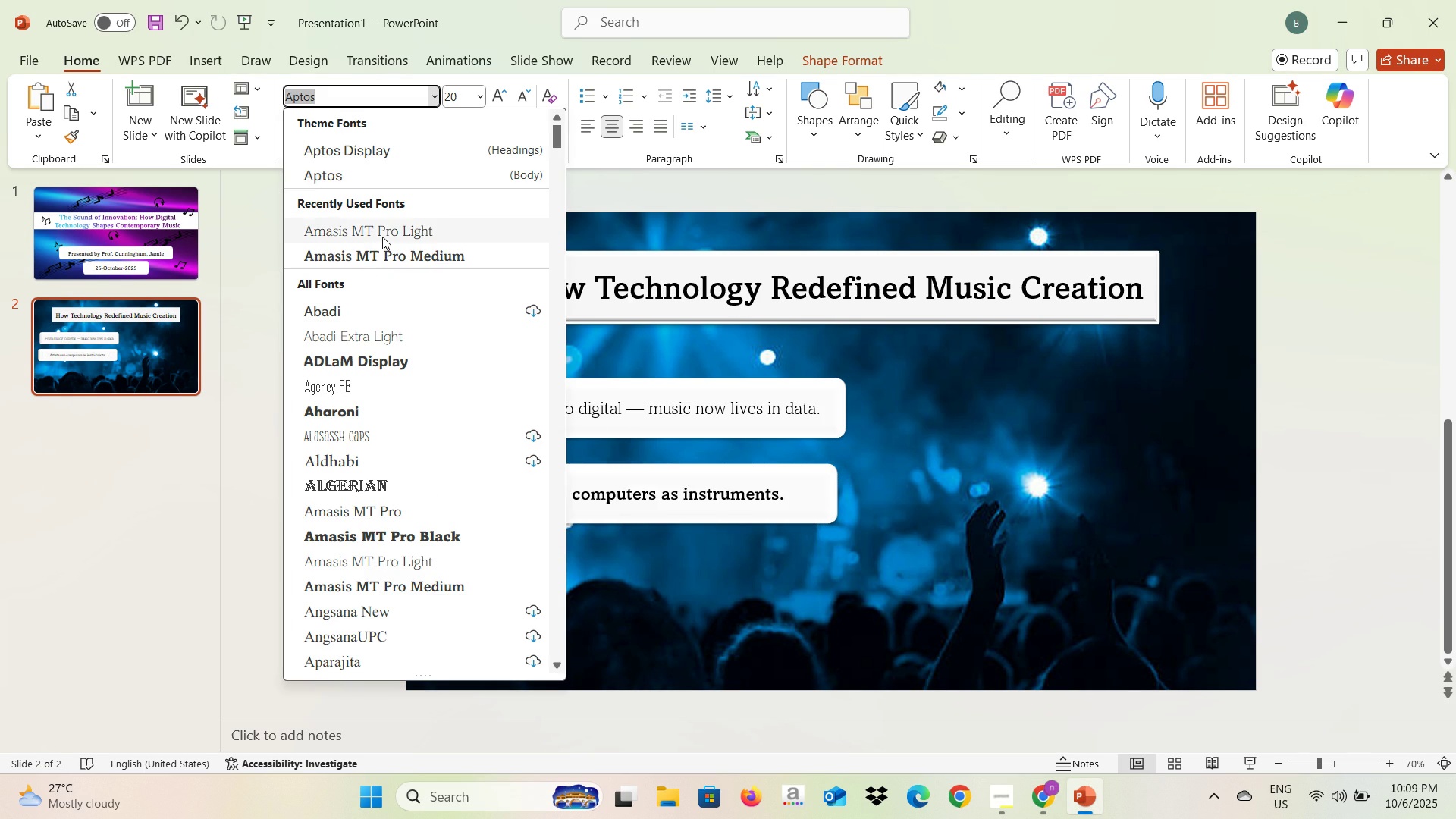 
left_click([382, 237])
 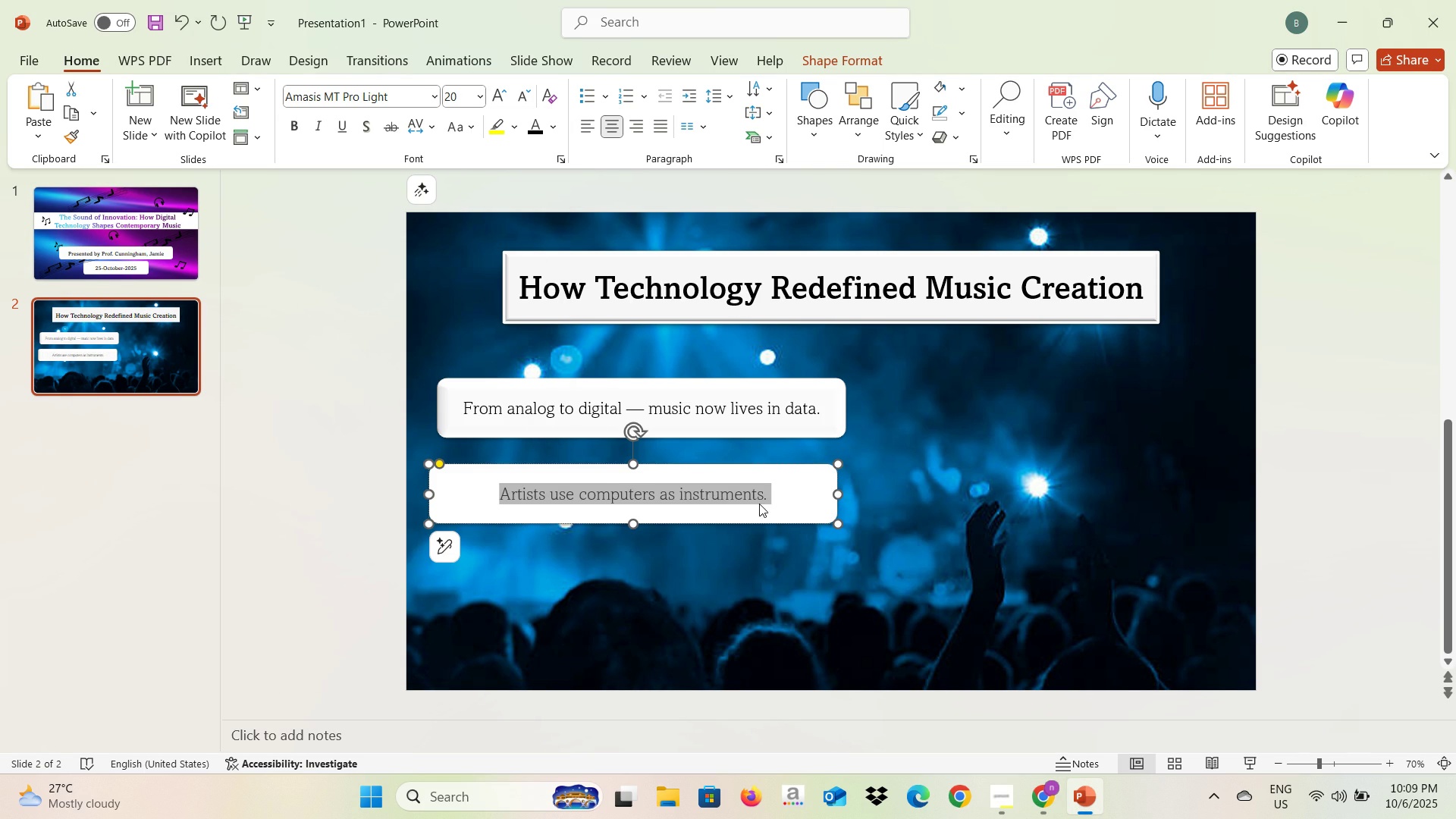 
left_click([787, 505])
 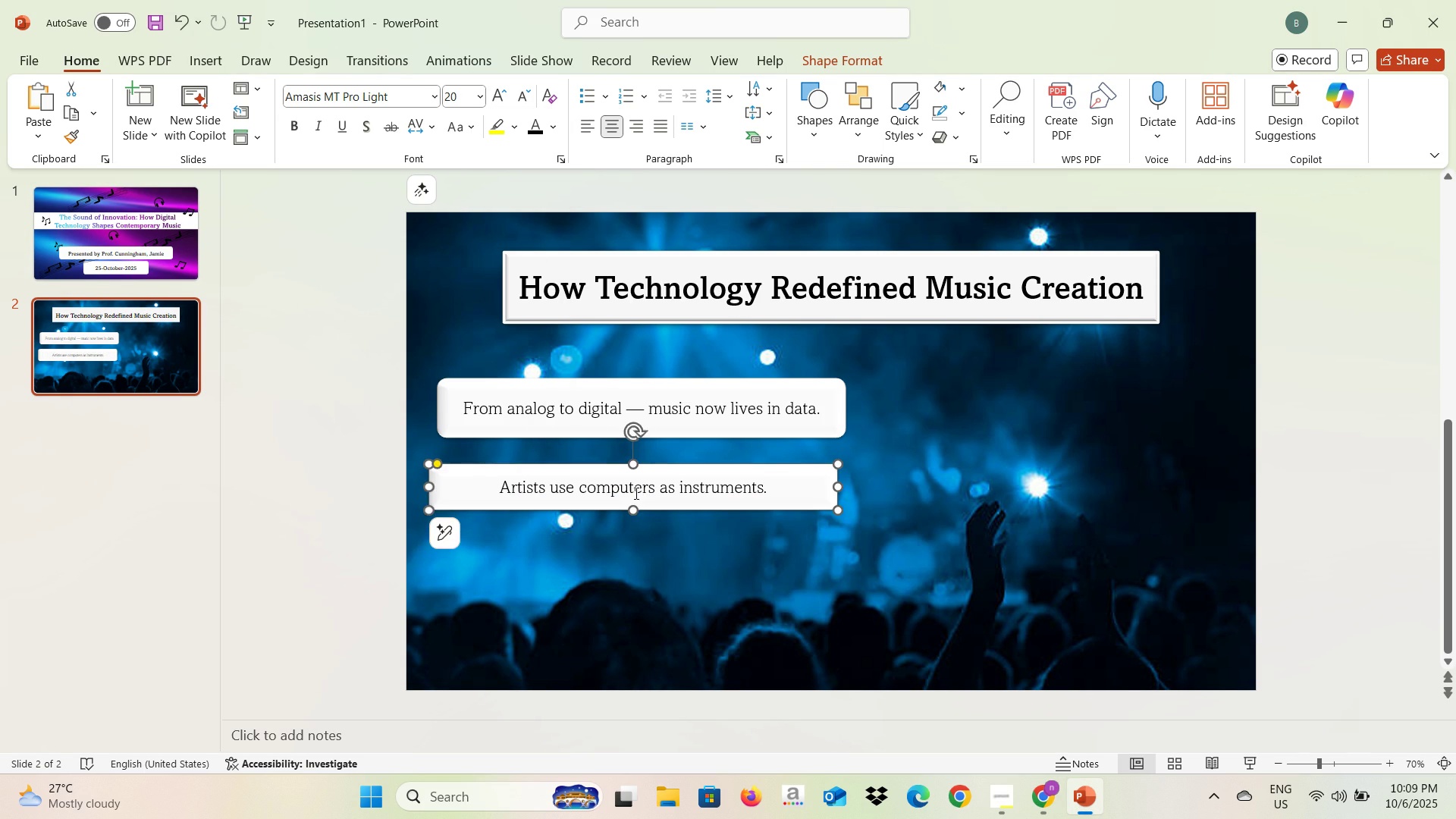 
left_click([650, 421])